 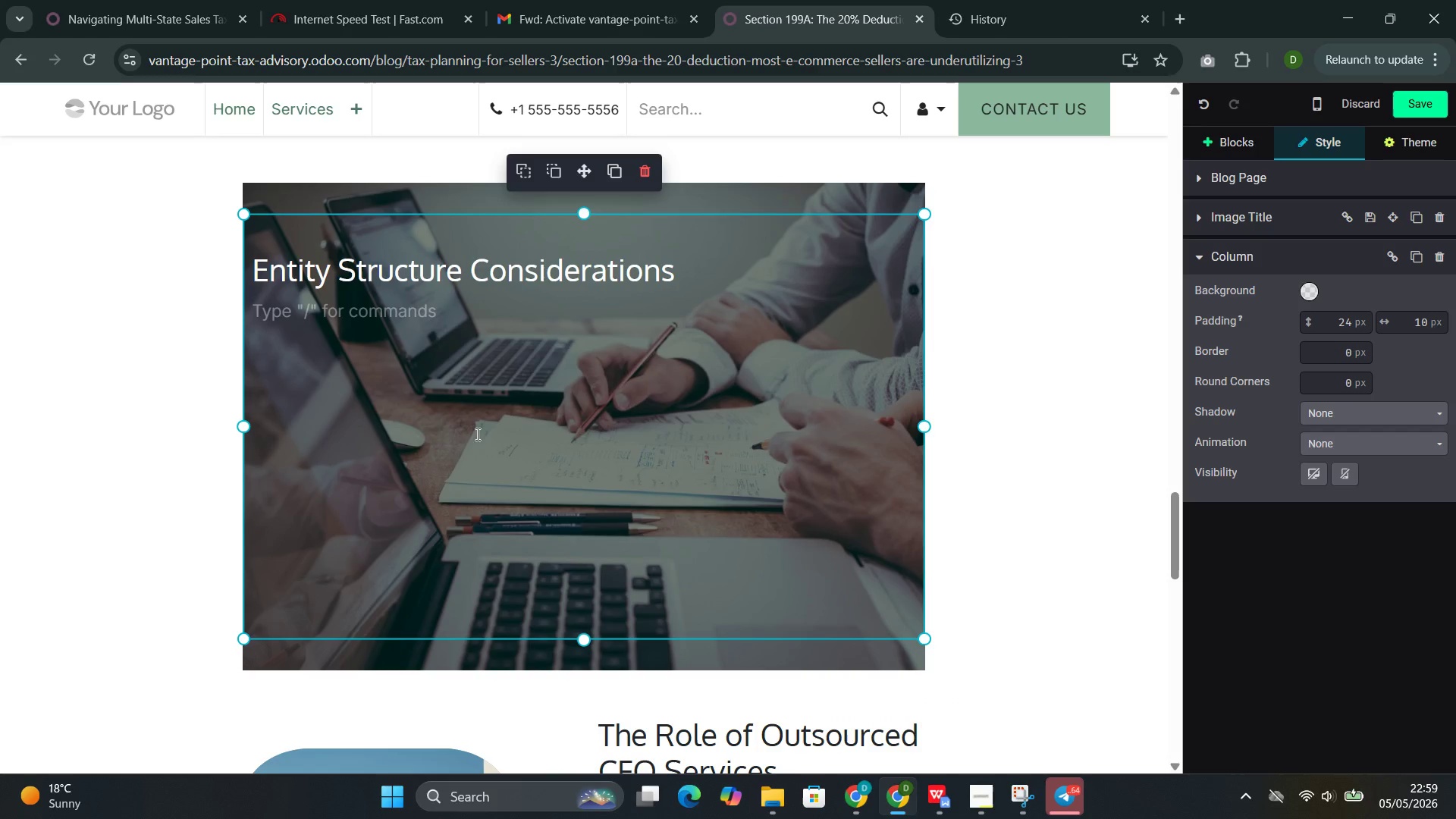 
type(The )
 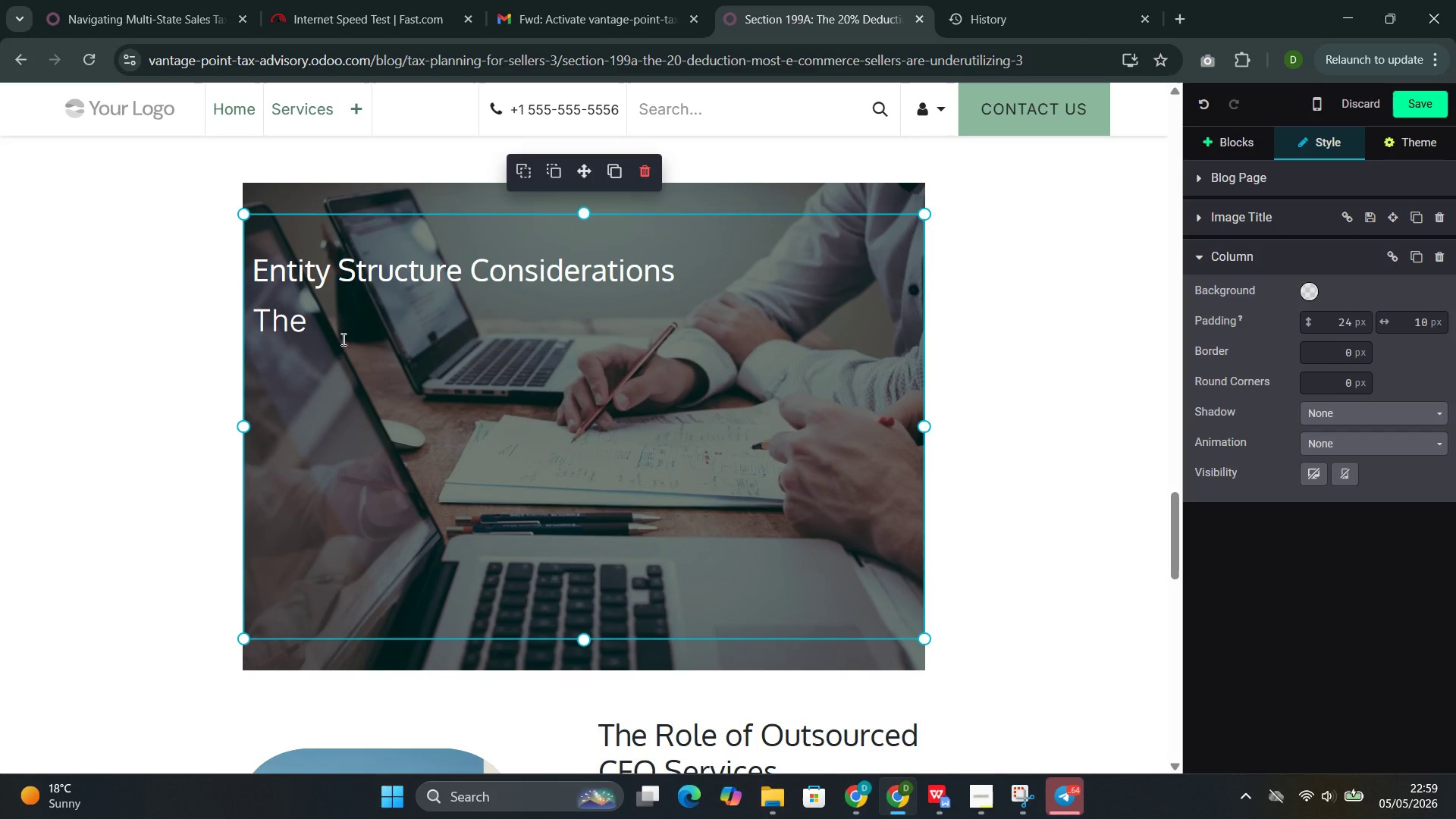 
key(Backspace)
 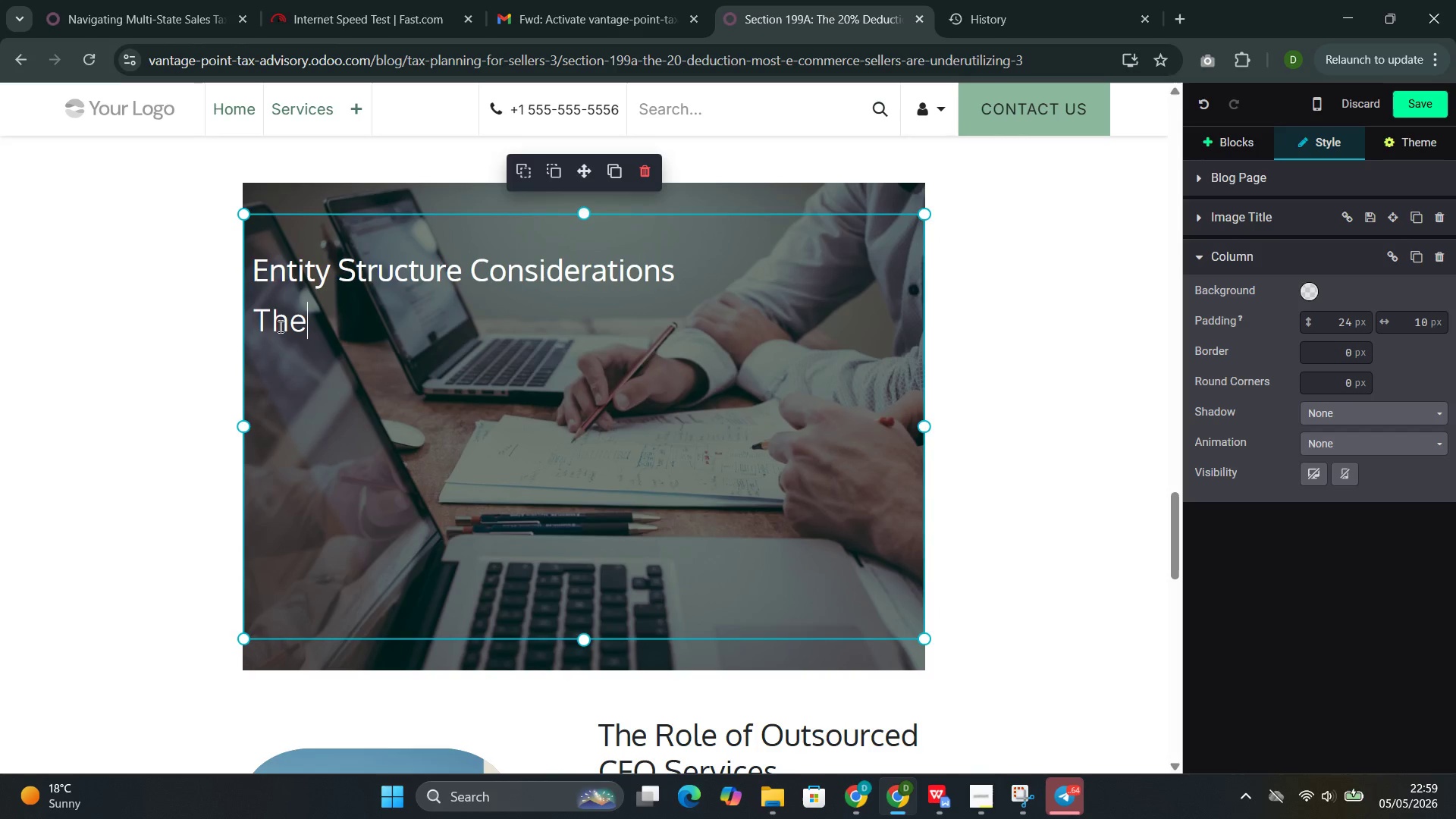 
double_click([279, 326])
 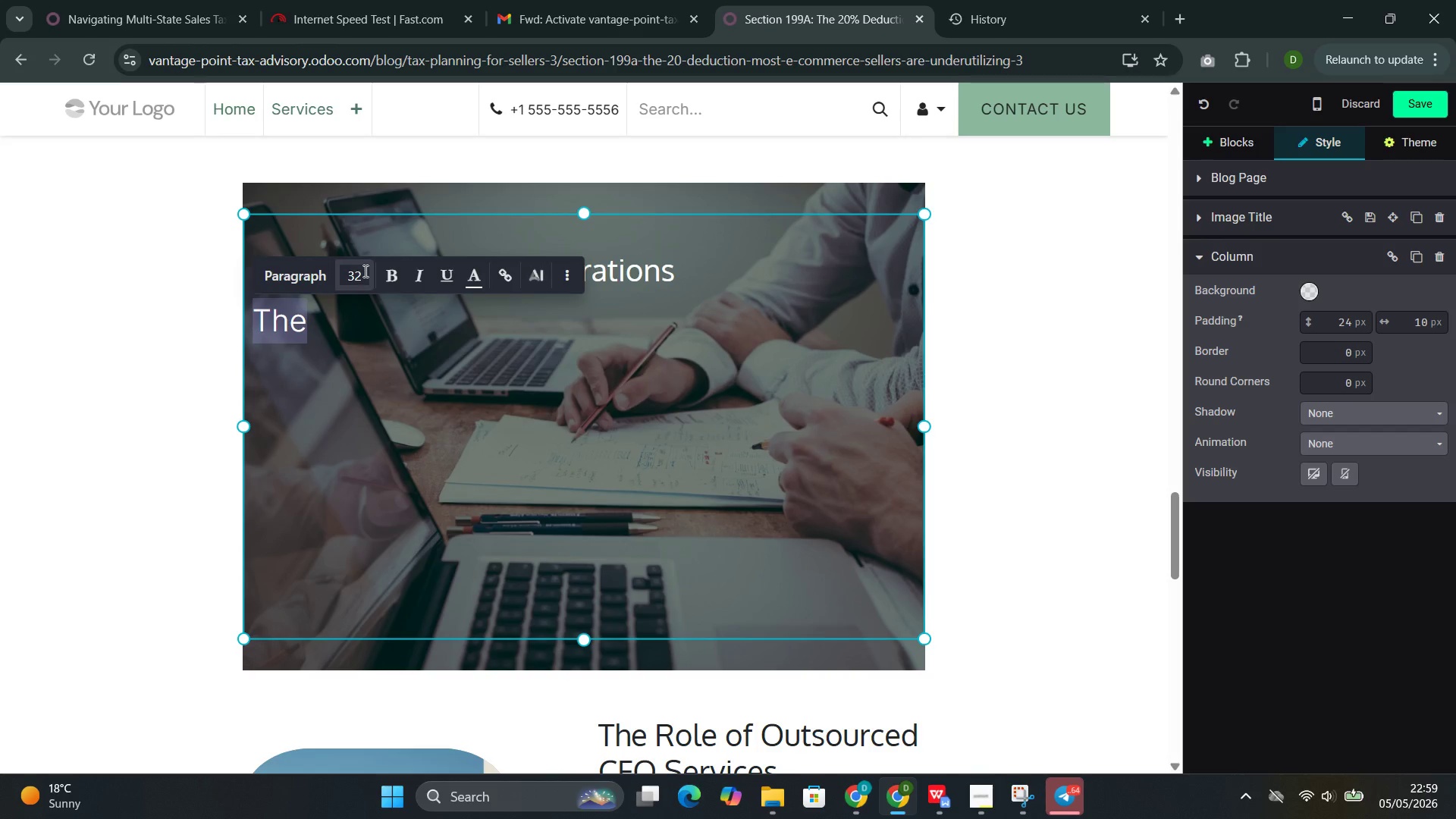 
left_click([363, 271])
 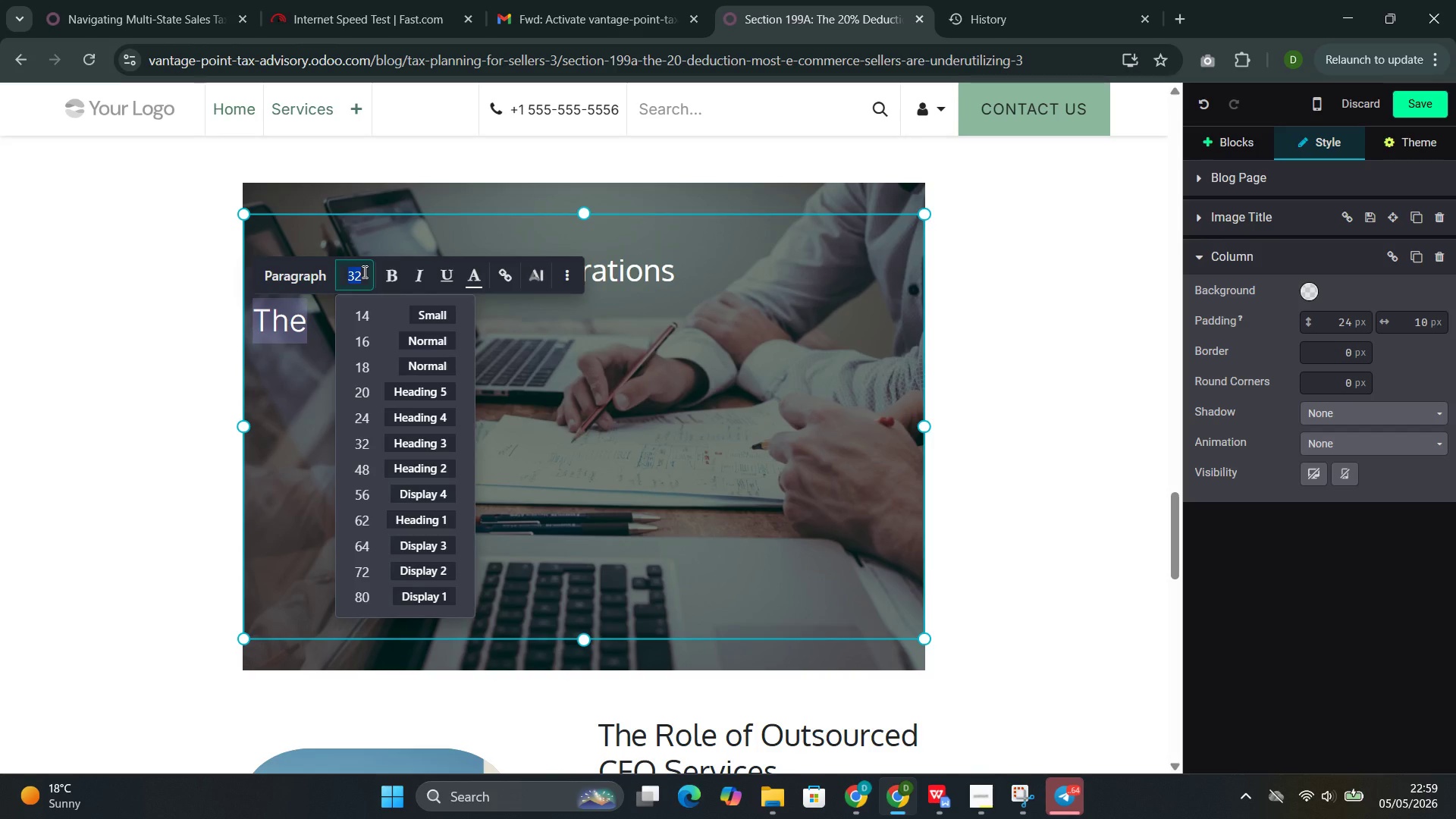 
type(18)
 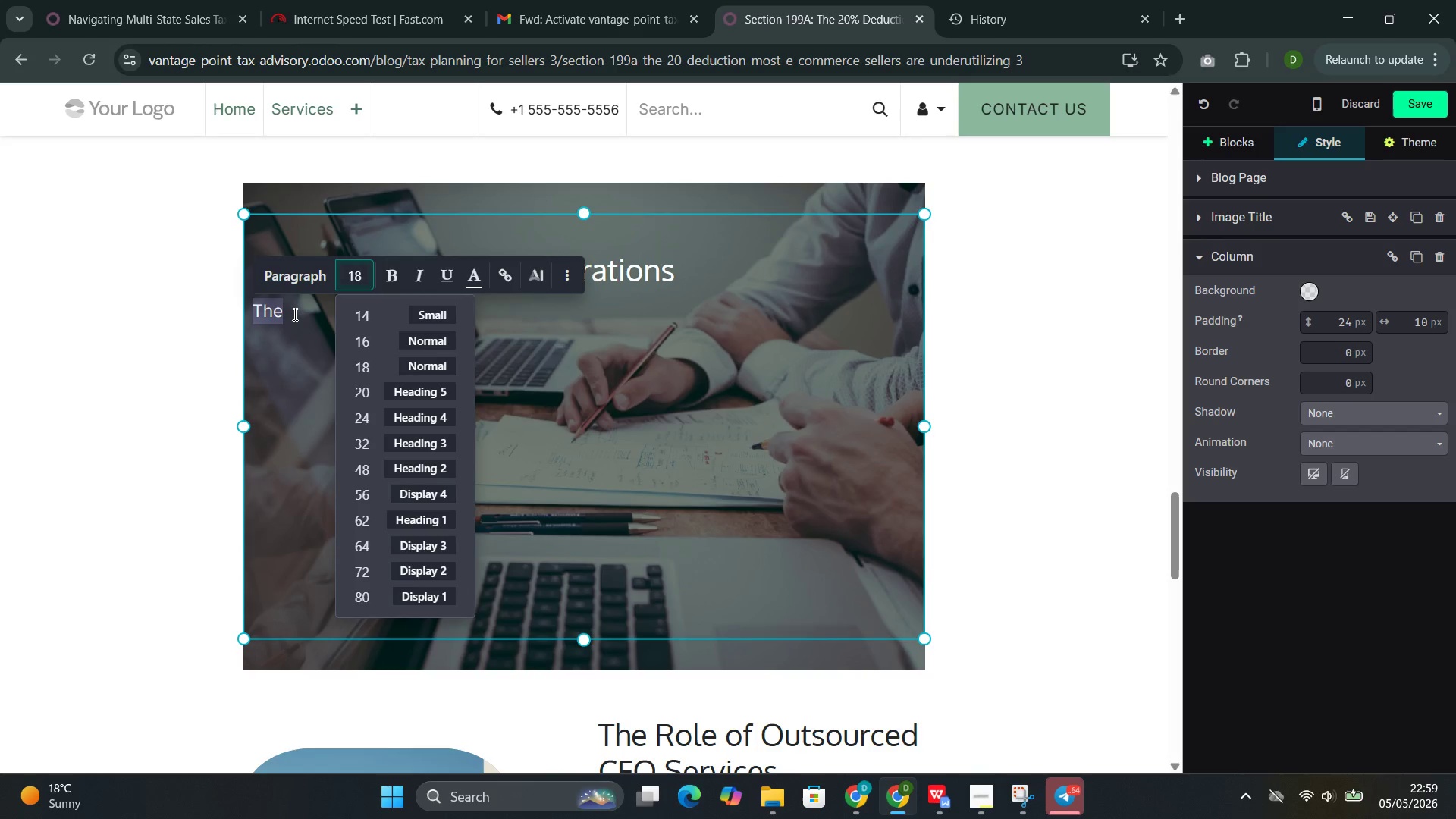 
left_click([293, 313])
 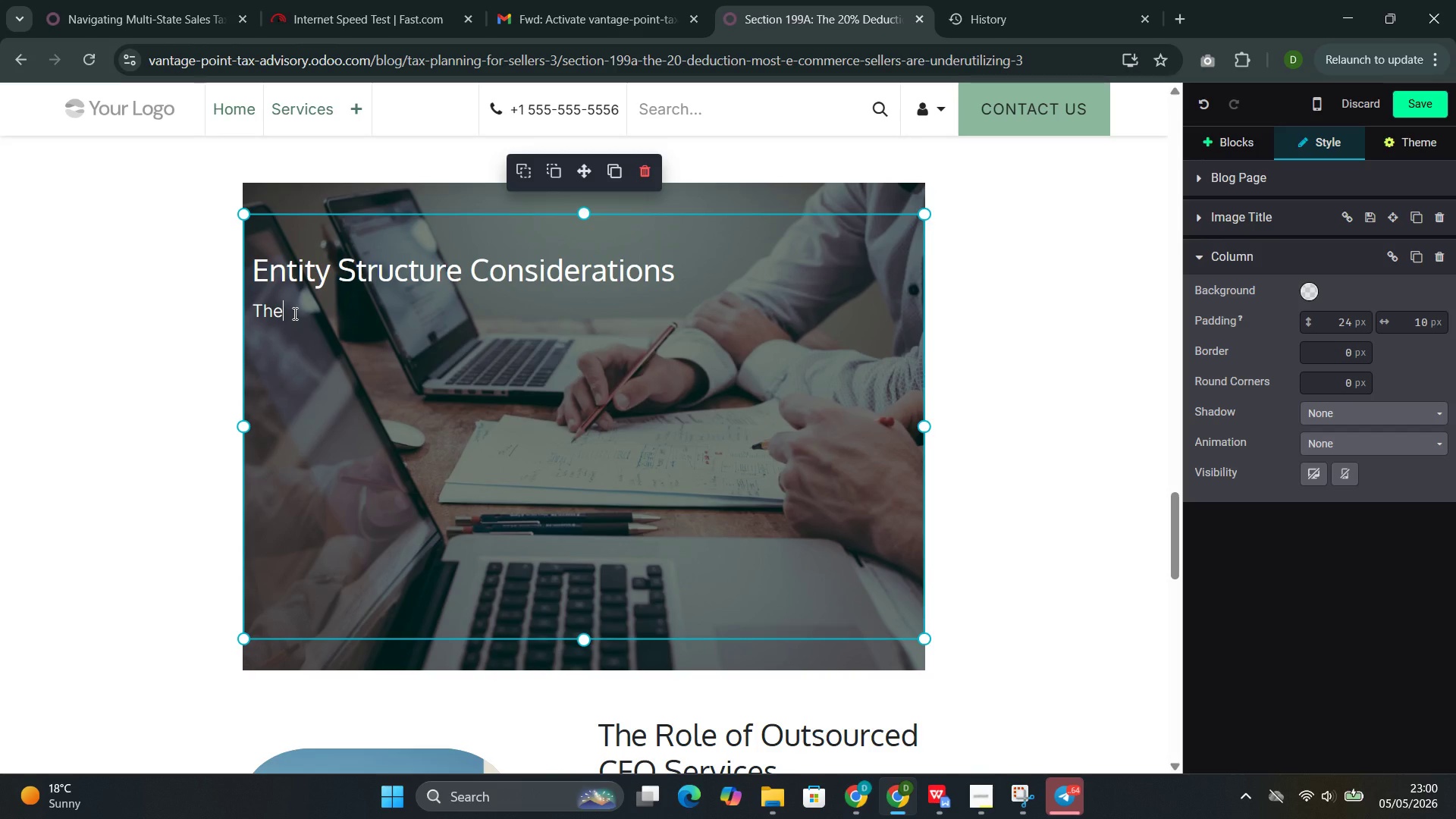 
type( W-2 wage limitation makes entity sr)
key(Backspace)
type(tructure des)
key(Backspace)
type(cisions particularly sign)
key(Backspace)
type(nificant for high-revenue e-commerce sellers. An S-cp)
key(Backspace)
type(orporation, which requires the ownr)
key(Backspace)
type(er to pay themselves a support the Section 199A deduction. A sole propre)
key(Backspace)
type(ie )
key(Backspace)
type(torship does not.)
 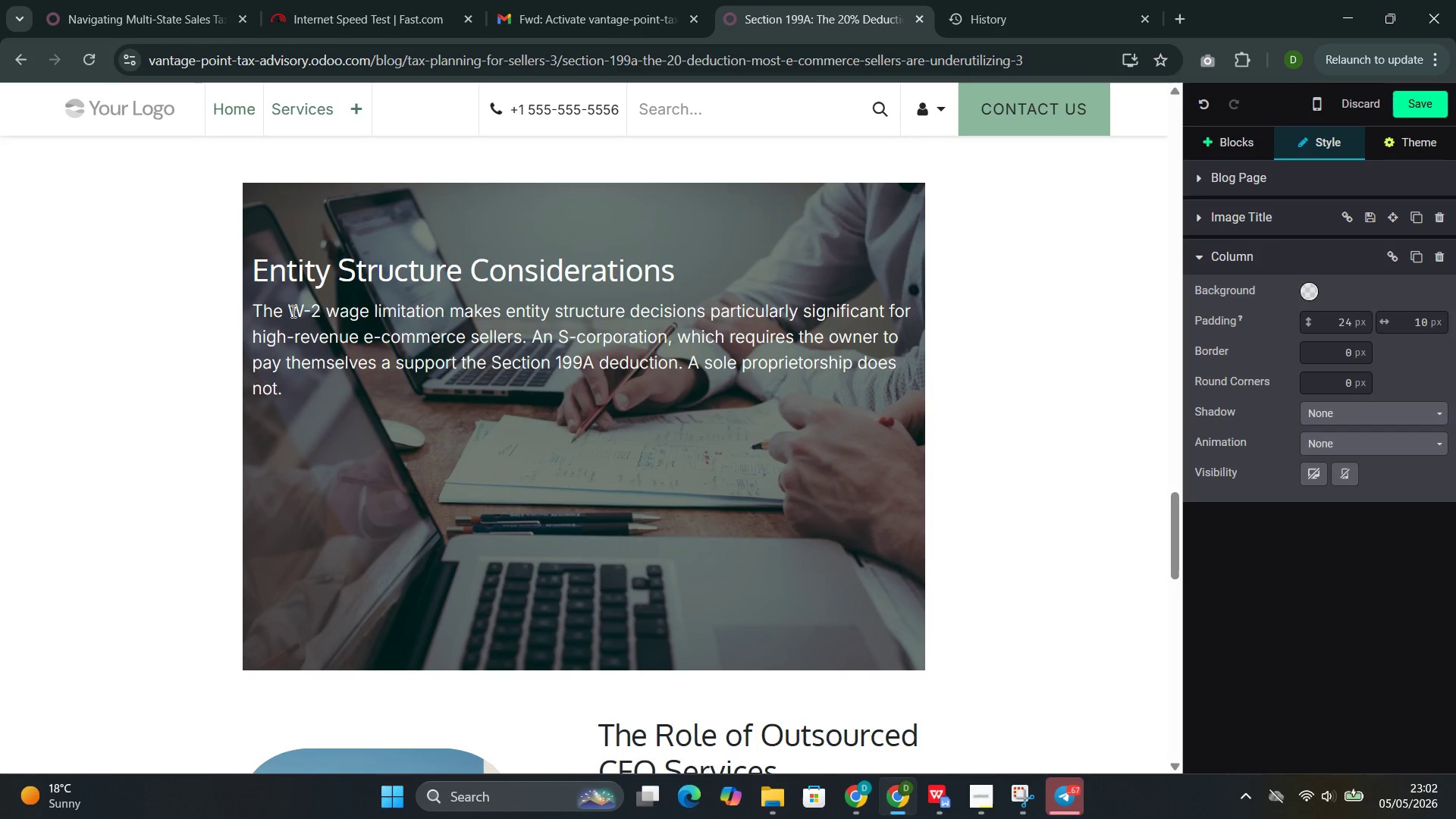 
wait(41.41)
 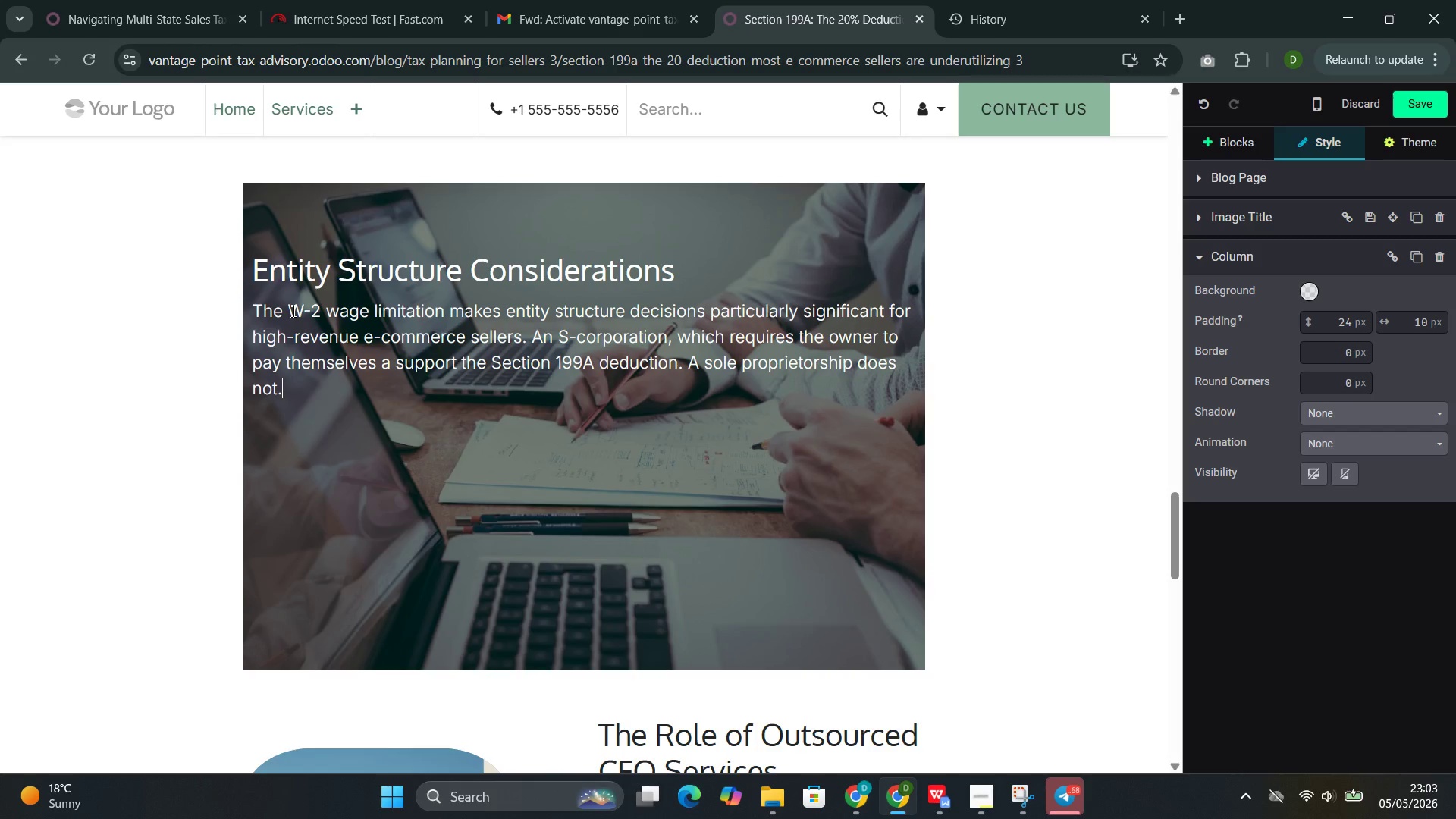 
key(Enter)
 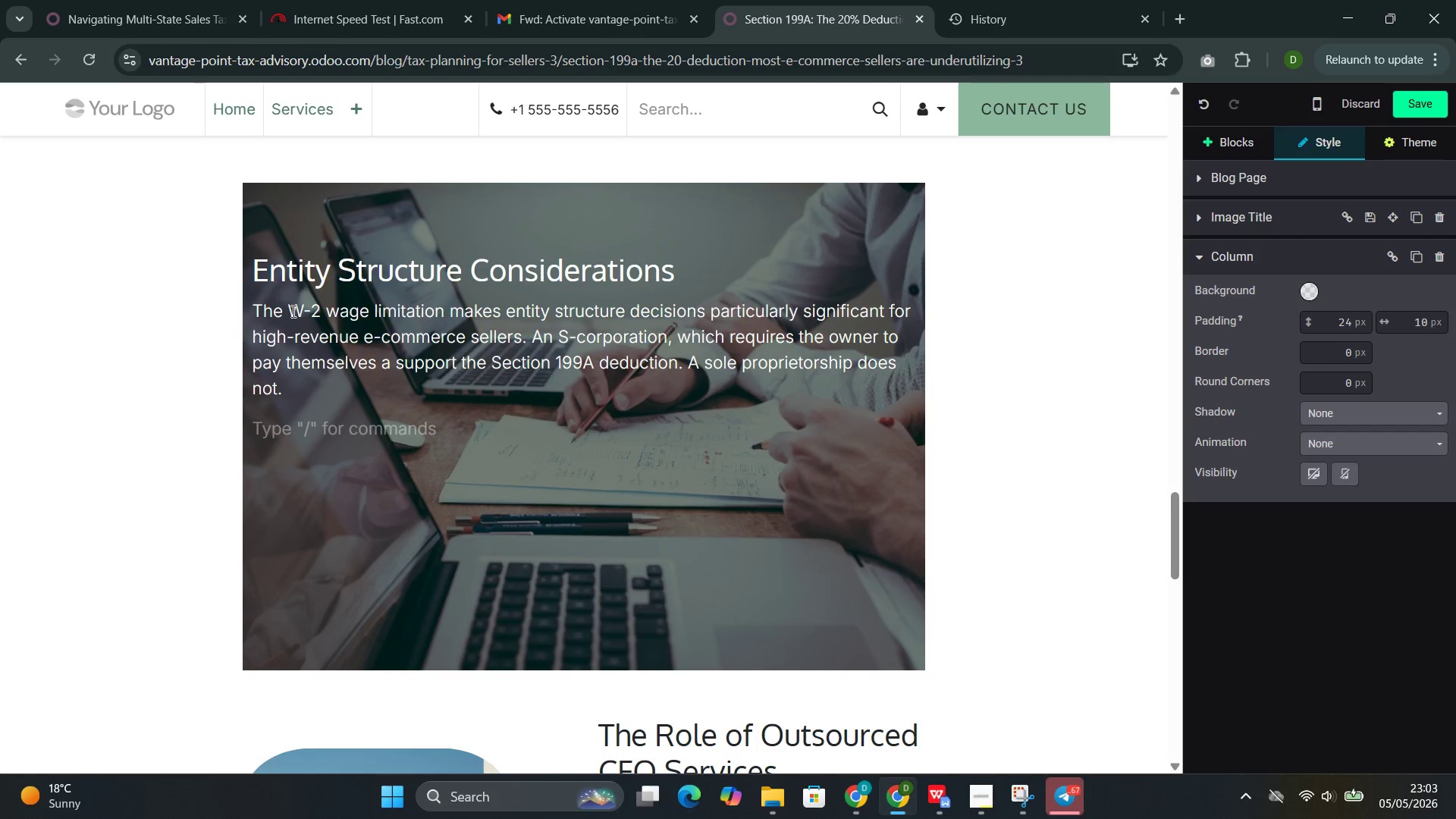 
wait(40.69)
 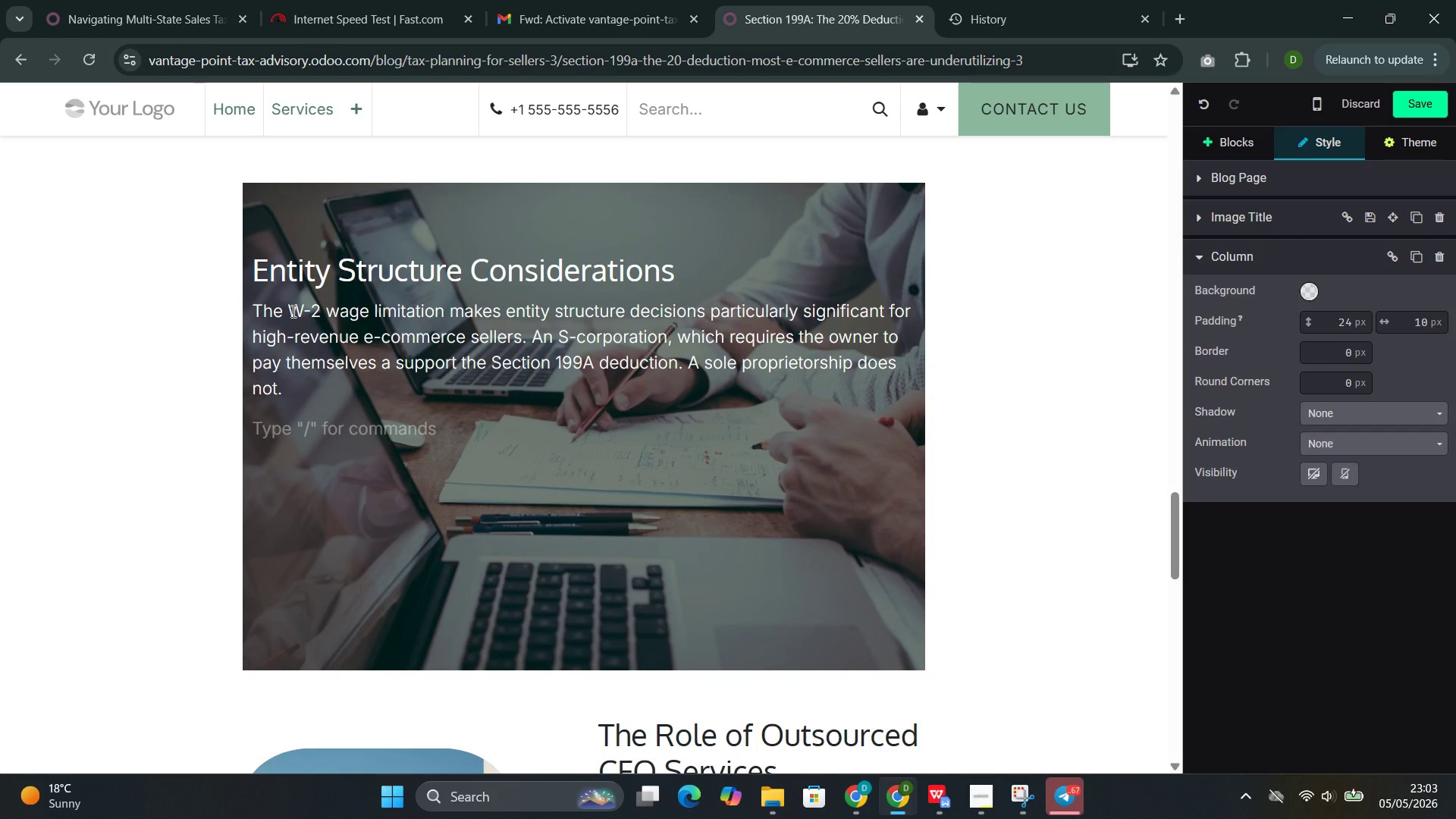 
type(The trade-off involves payroll taxes on the sl)
key(Backspace)
type(alary versus the income tax saving )
key(Backspace)
type(s from the Secto)
key(Backspace)
type(ion 199A deduction. At Vantage Point Tax & Advisory)
 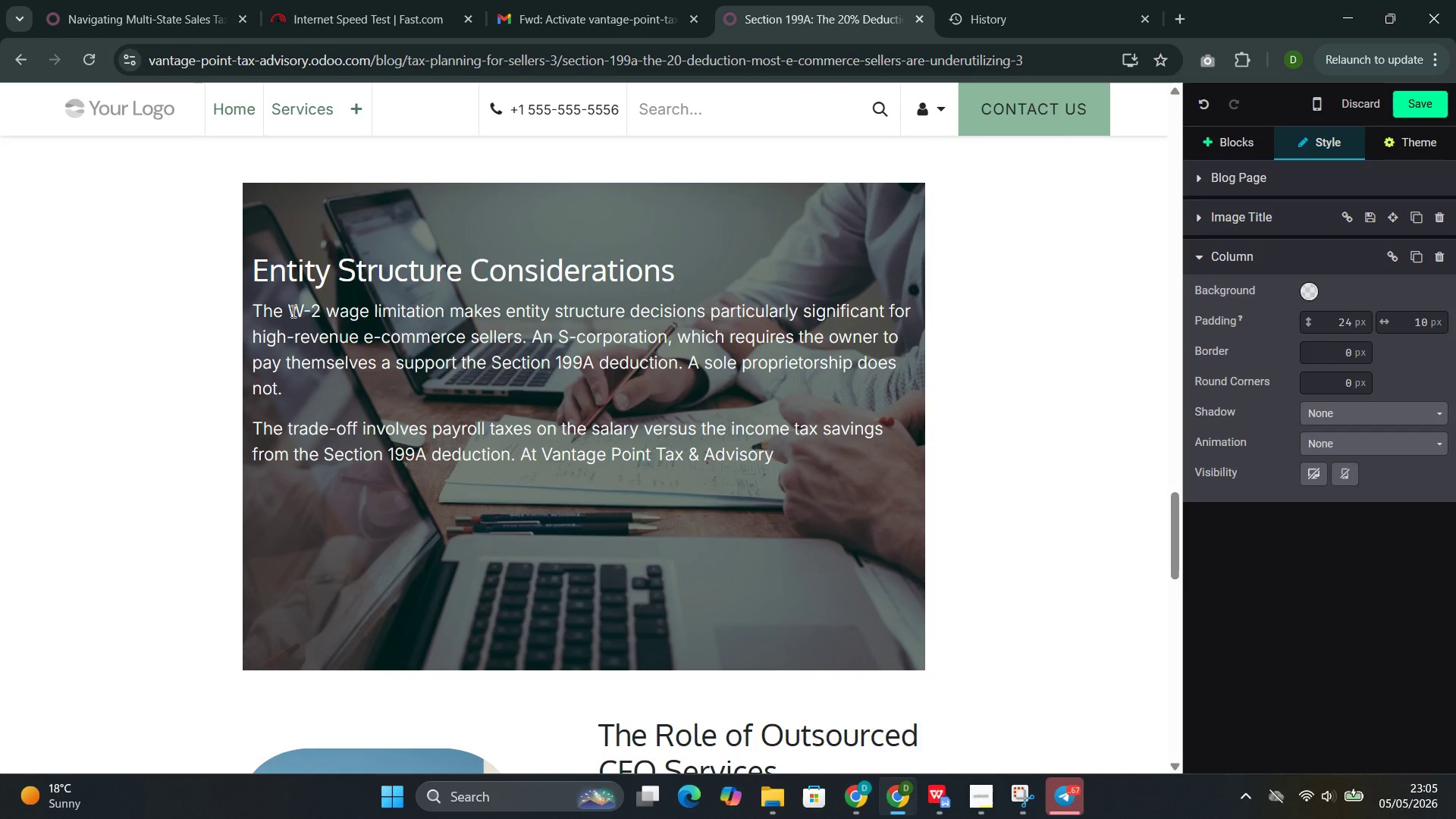 